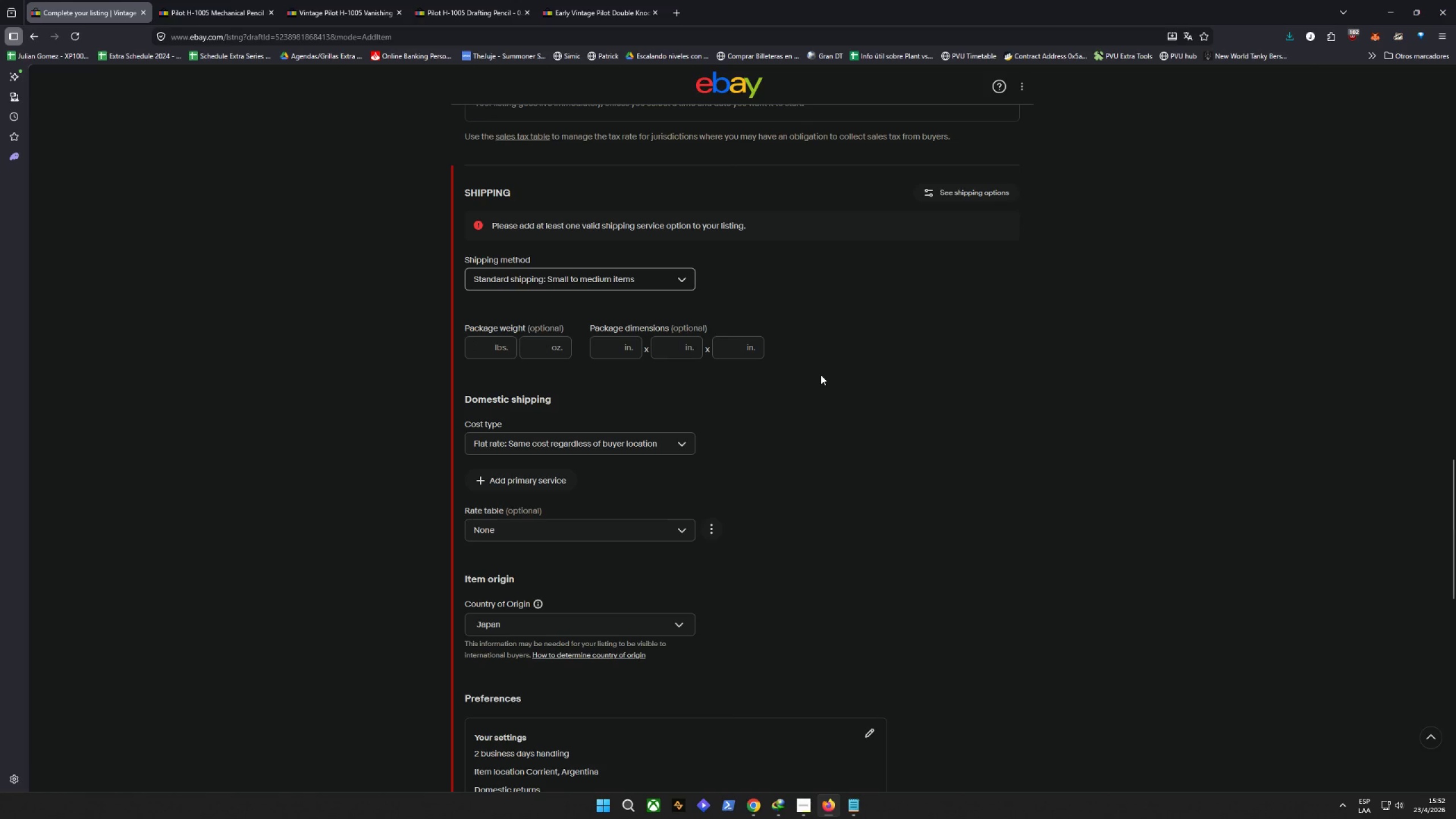 
left_click([514, 478])
 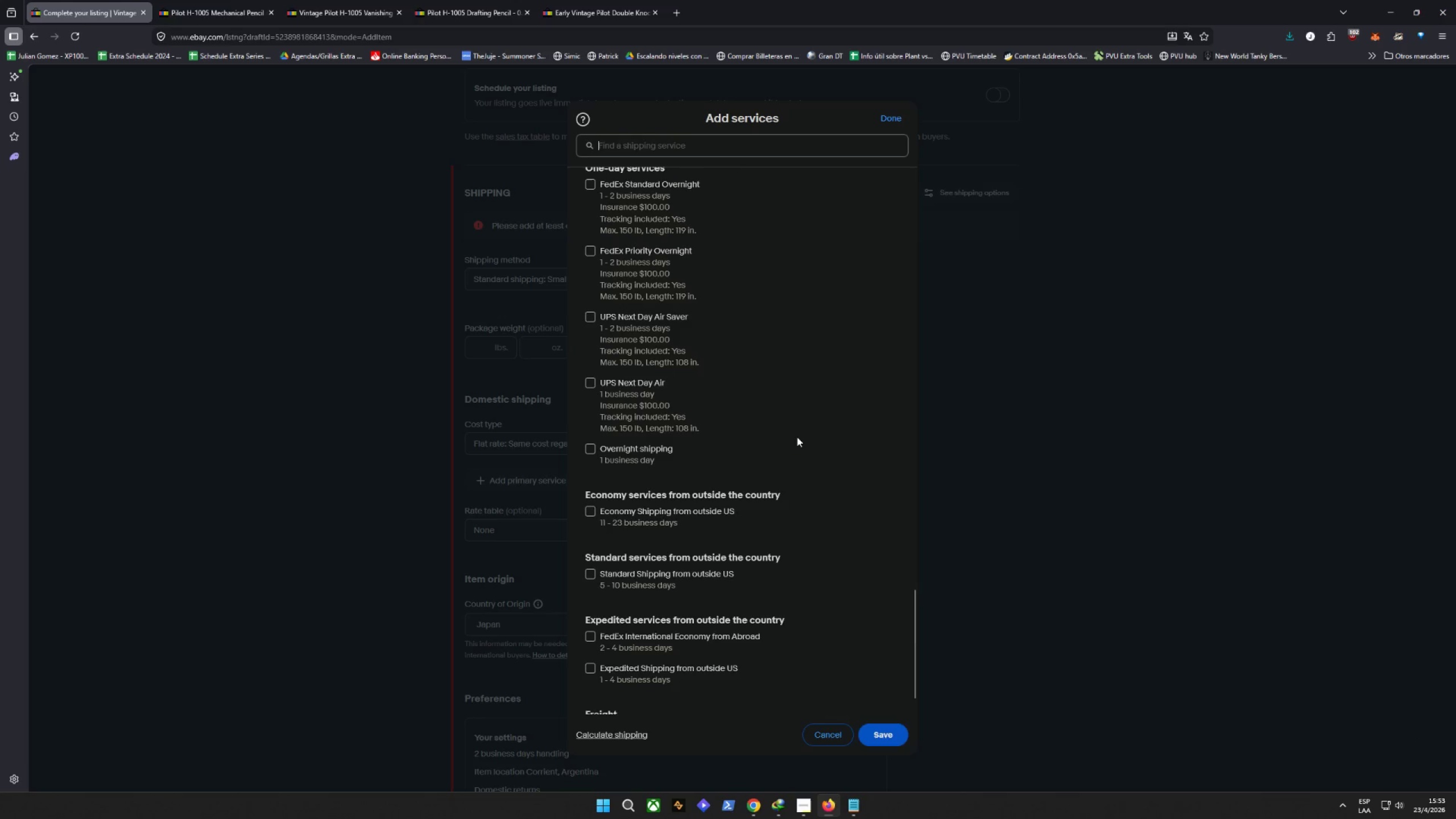 
scroll: coordinate [800, 424], scroll_direction: up, amount: 41.0
 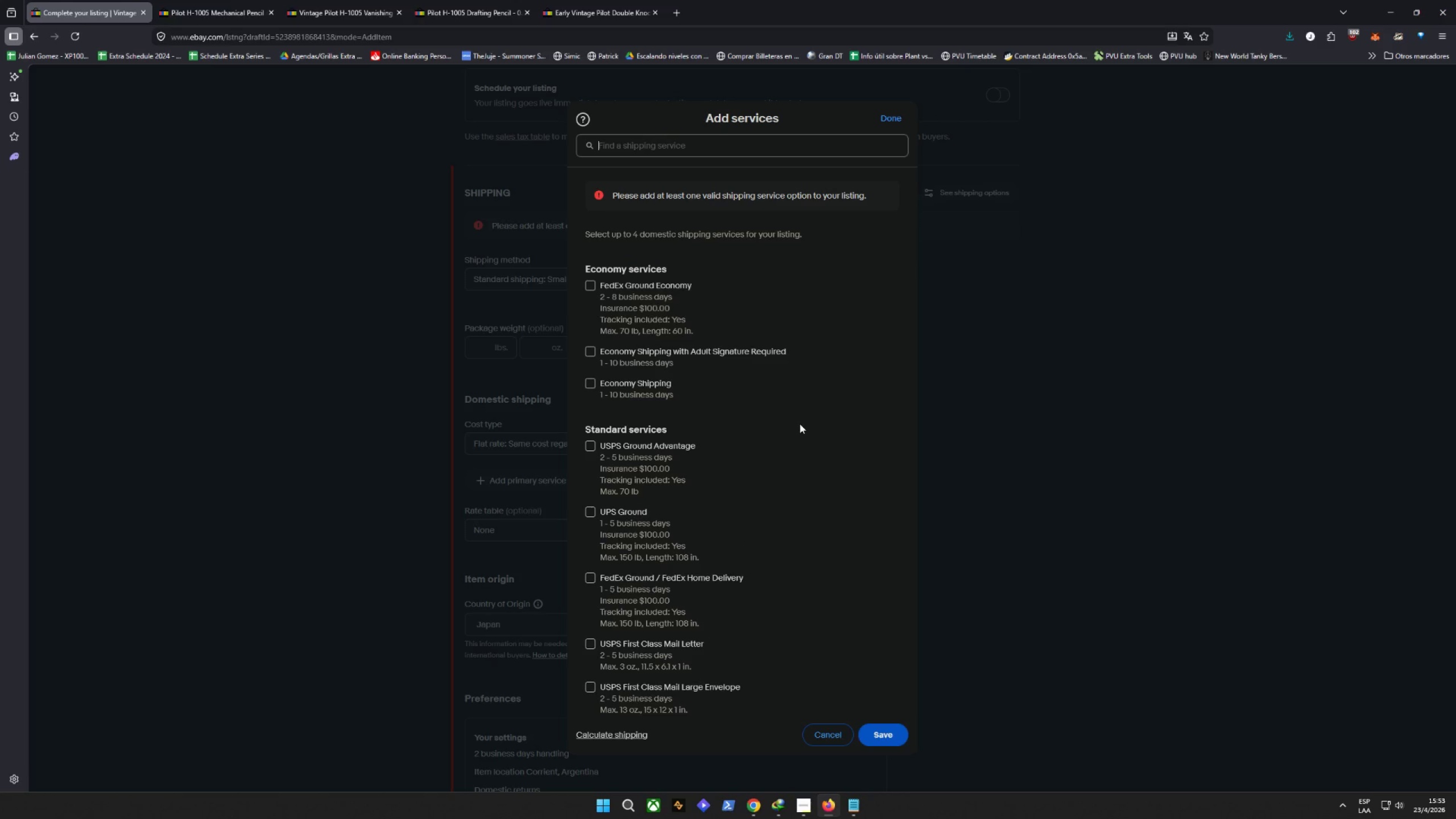 
scroll: coordinate [789, 403], scroll_direction: down, amount: 4.0
 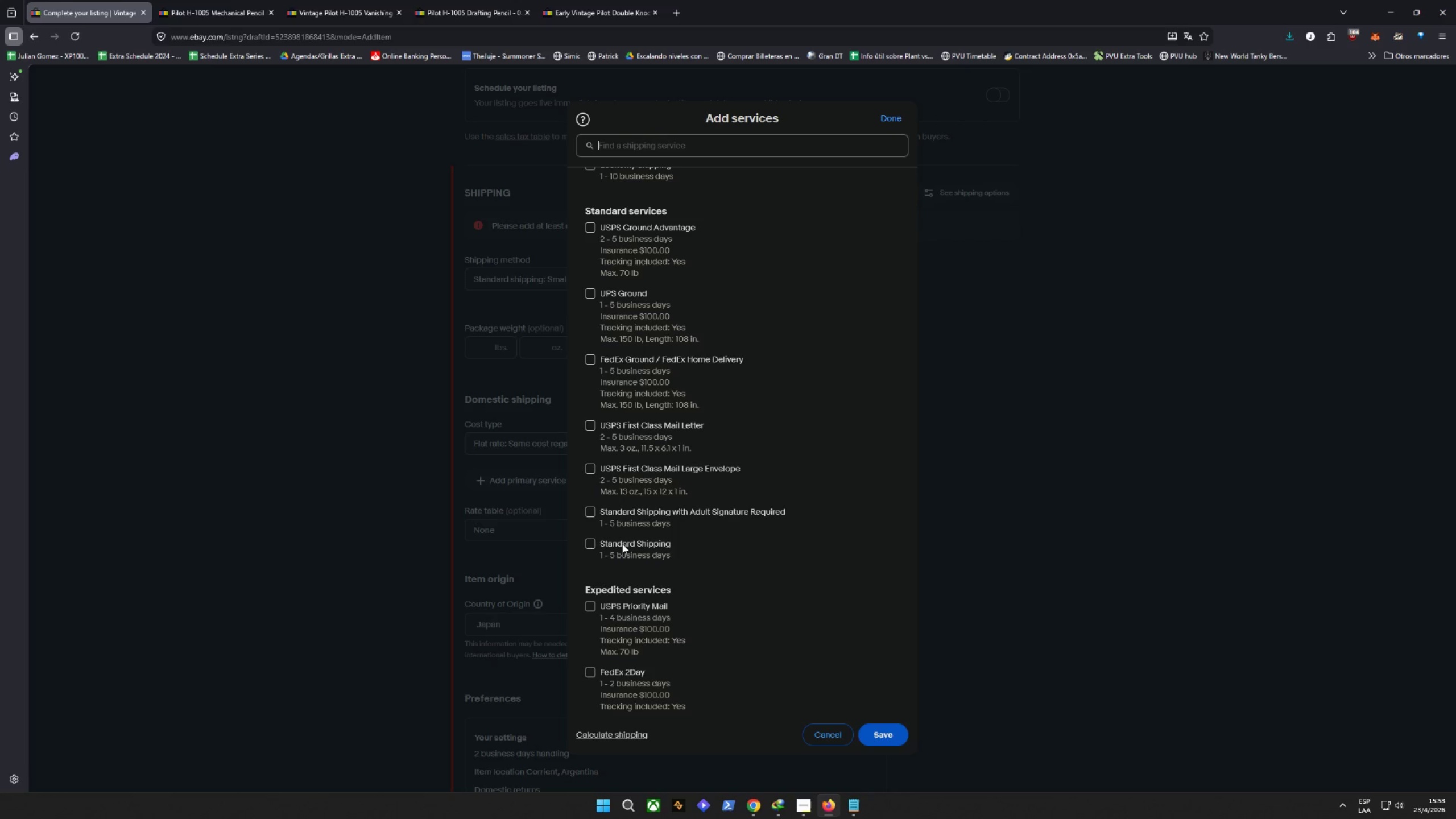 
wait(15.23)
 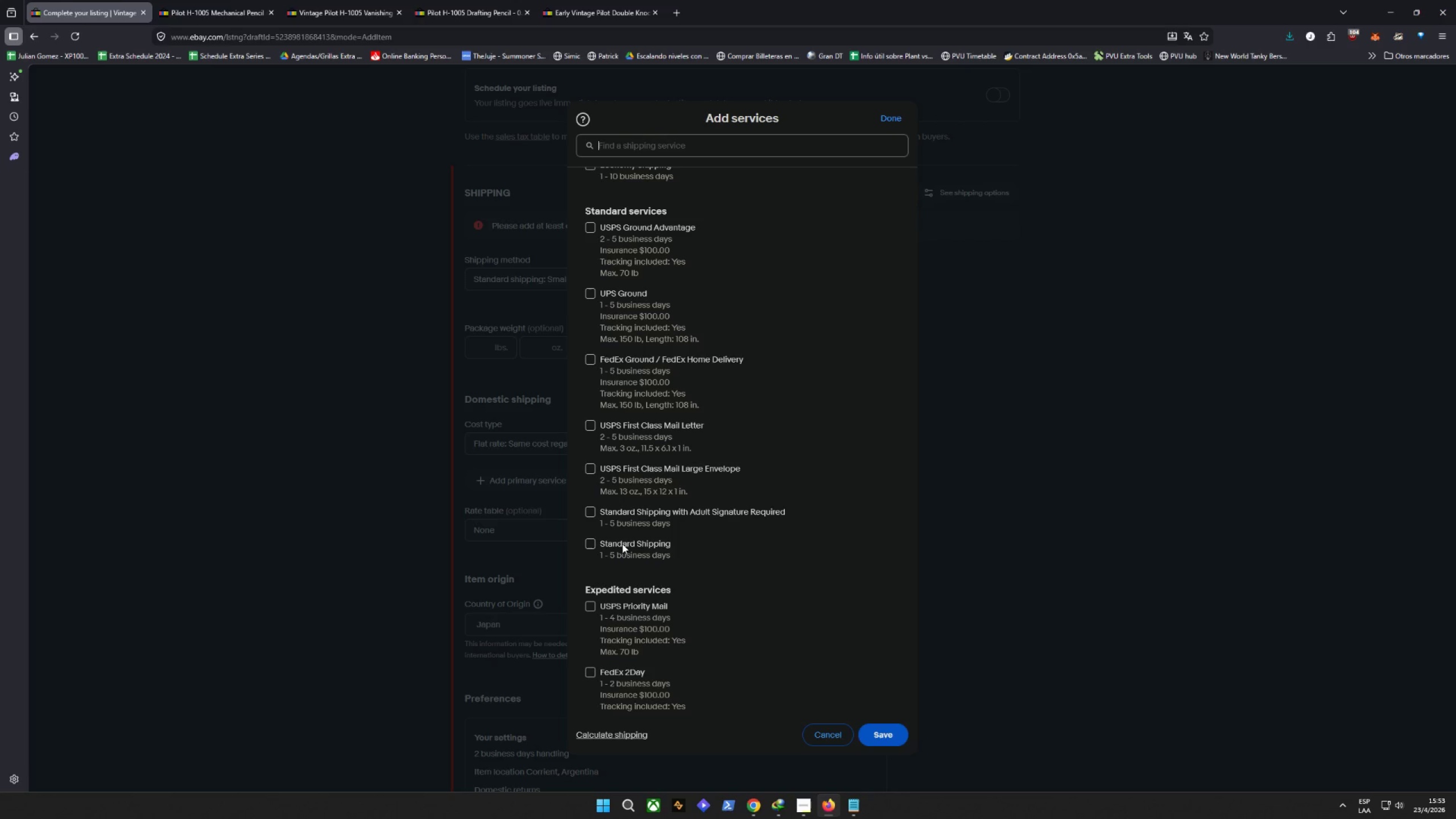 
scroll: coordinate [788, 516], scroll_direction: down, amount: 3.0
 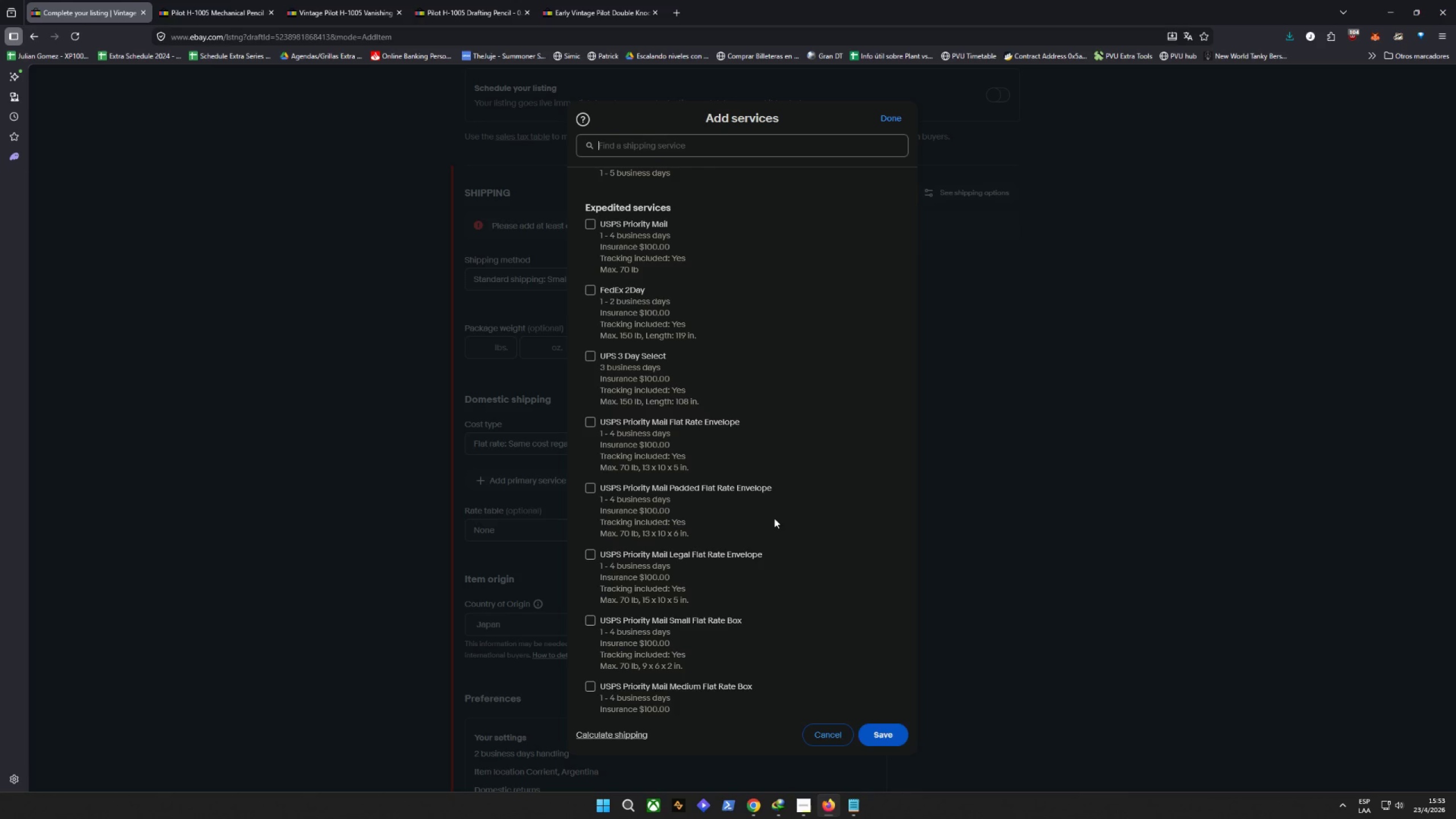 
wait(18.24)
 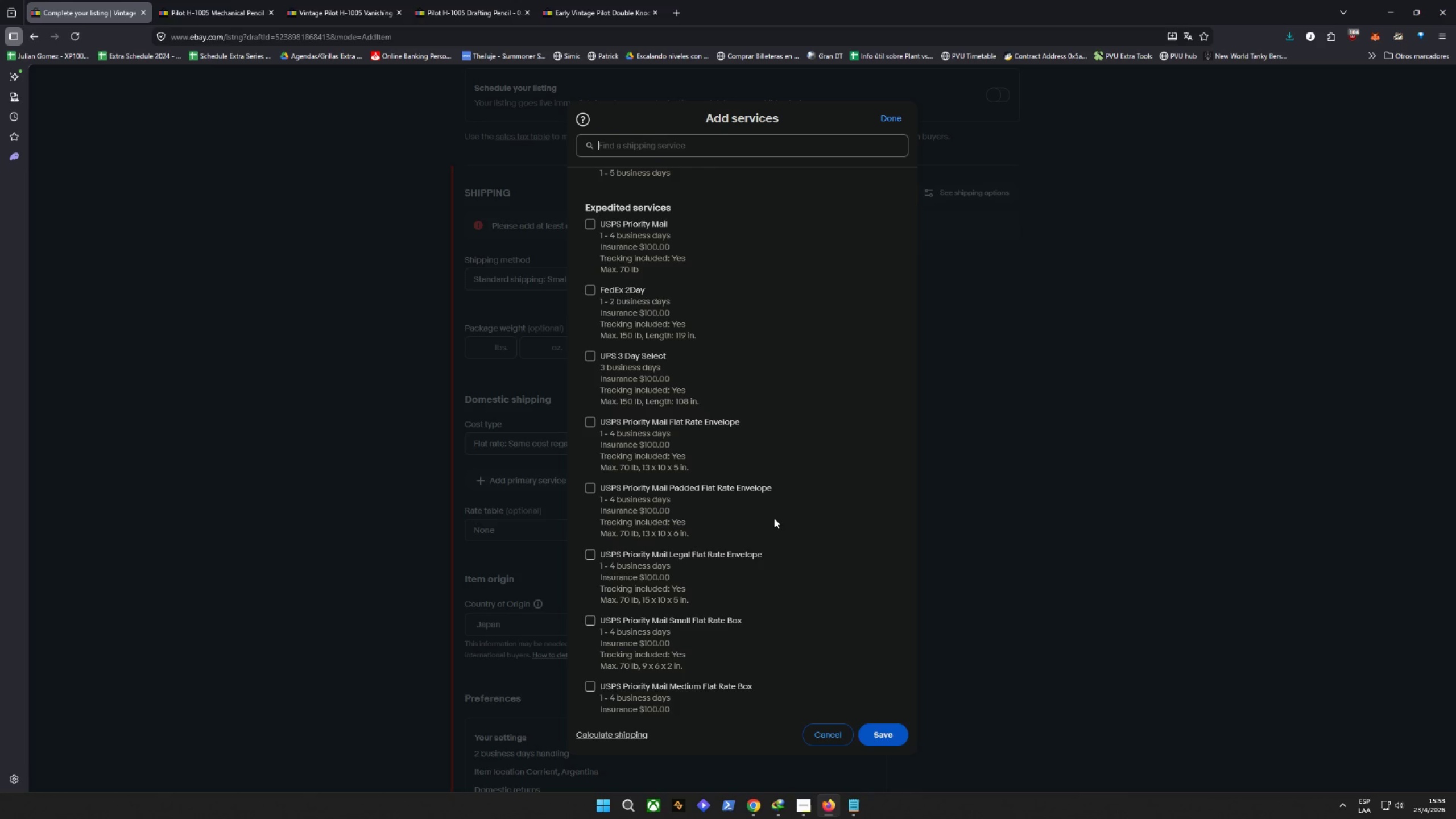 
scroll: coordinate [767, 507], scroll_direction: up, amount: 15.0
 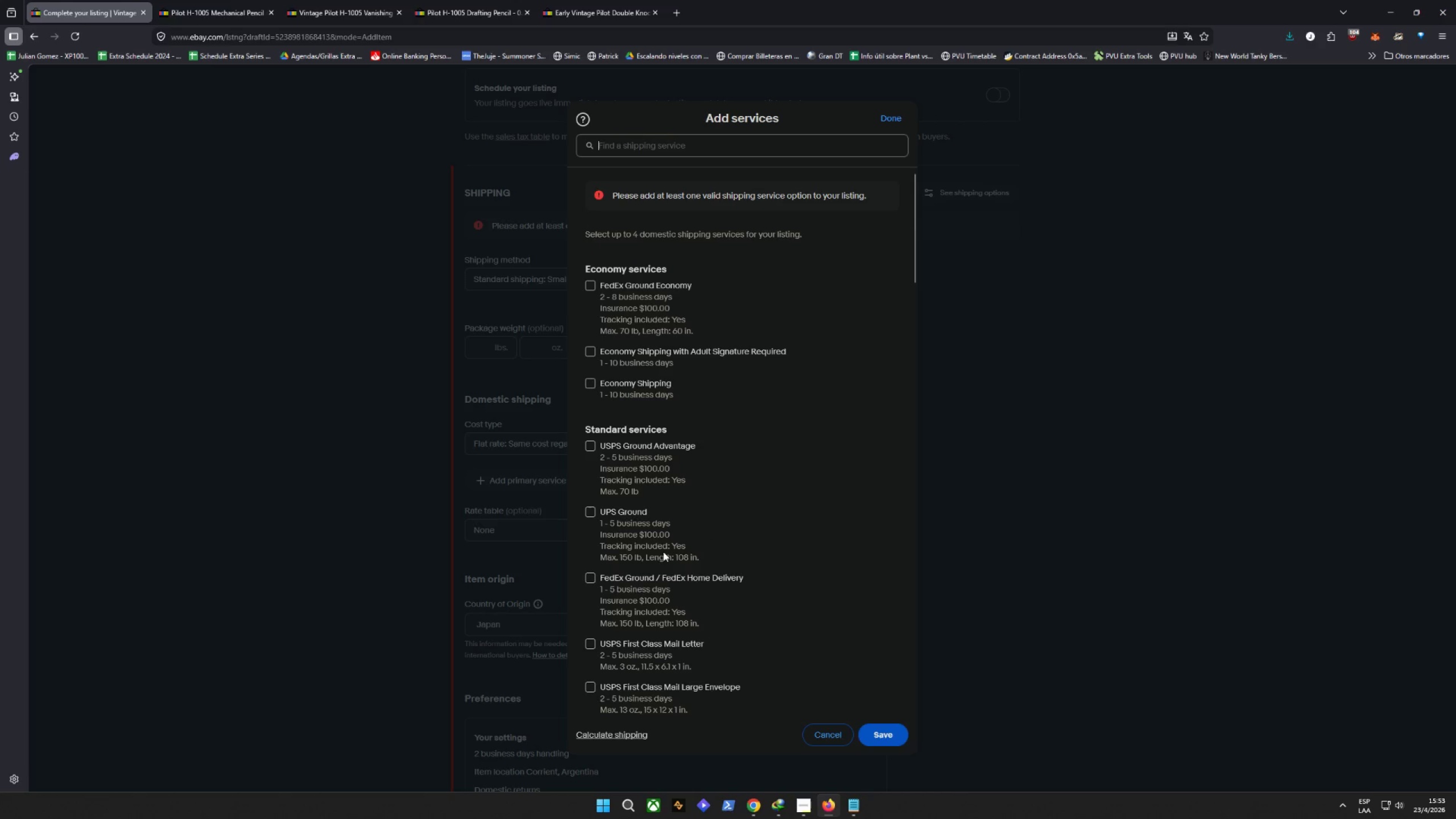 
scroll: coordinate [772, 540], scroll_direction: down, amount: 2.0